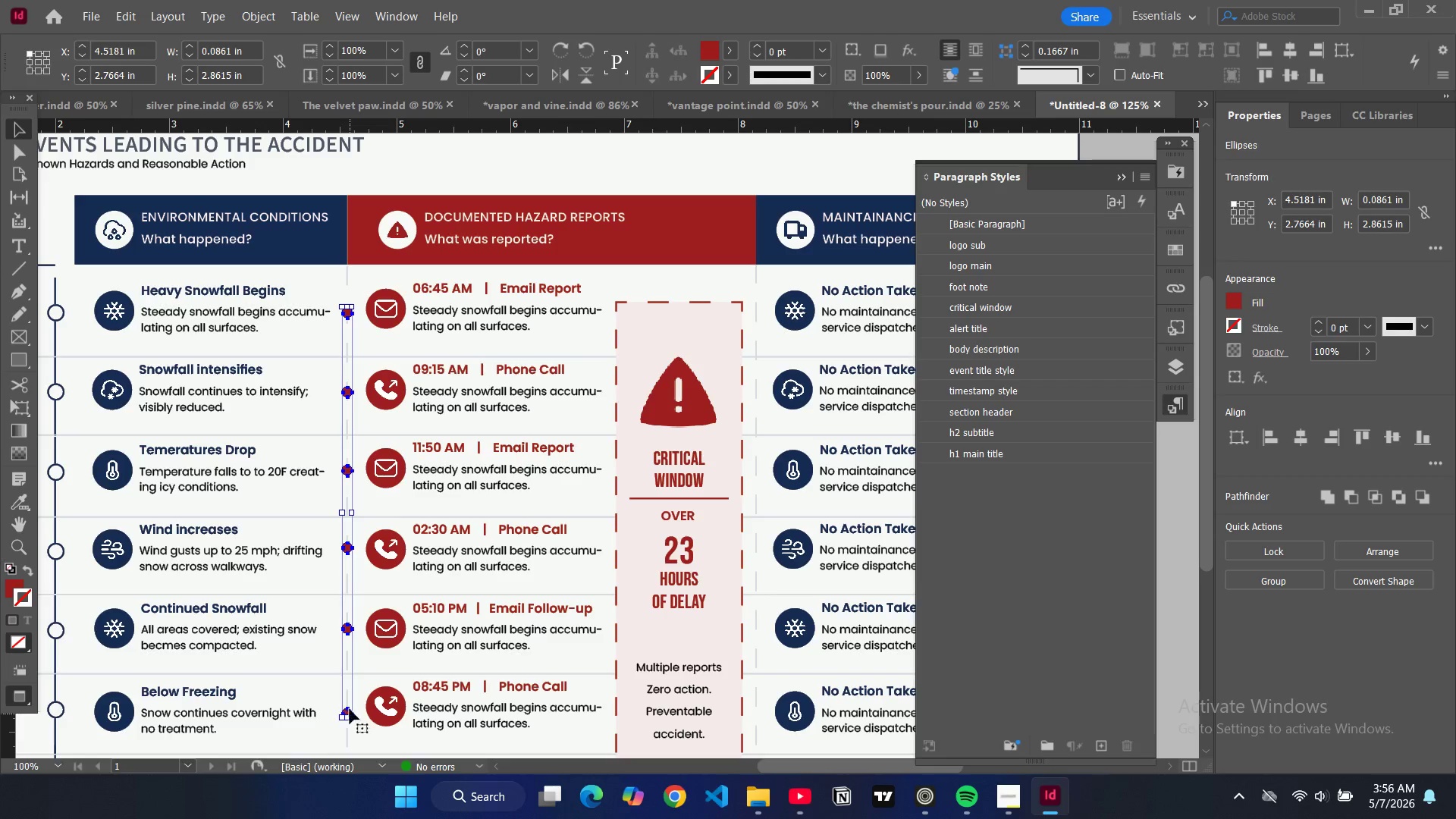 
key(Control+Shift+ShiftLeft)
 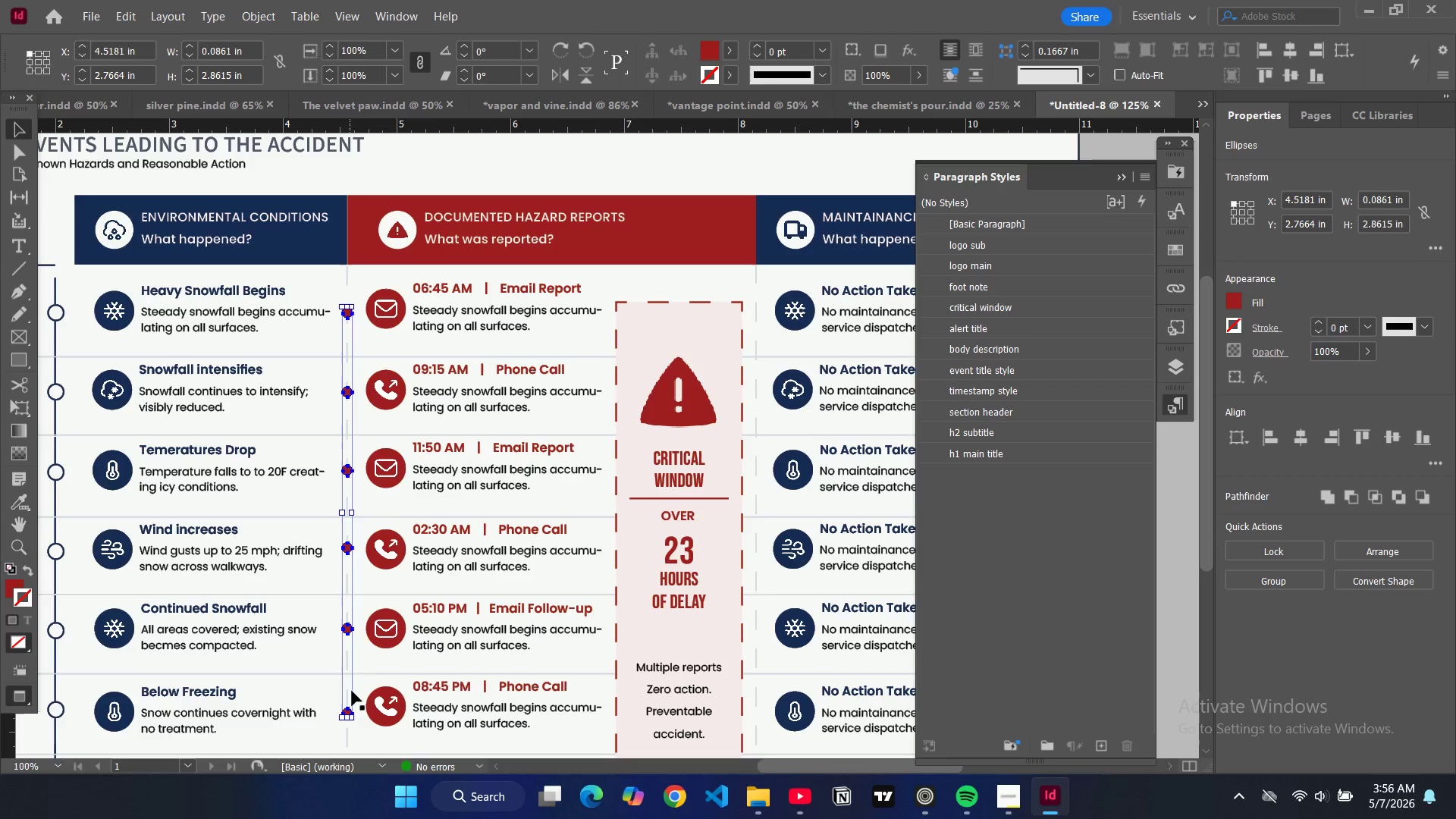 
key(Control+Shift+ShiftLeft)
 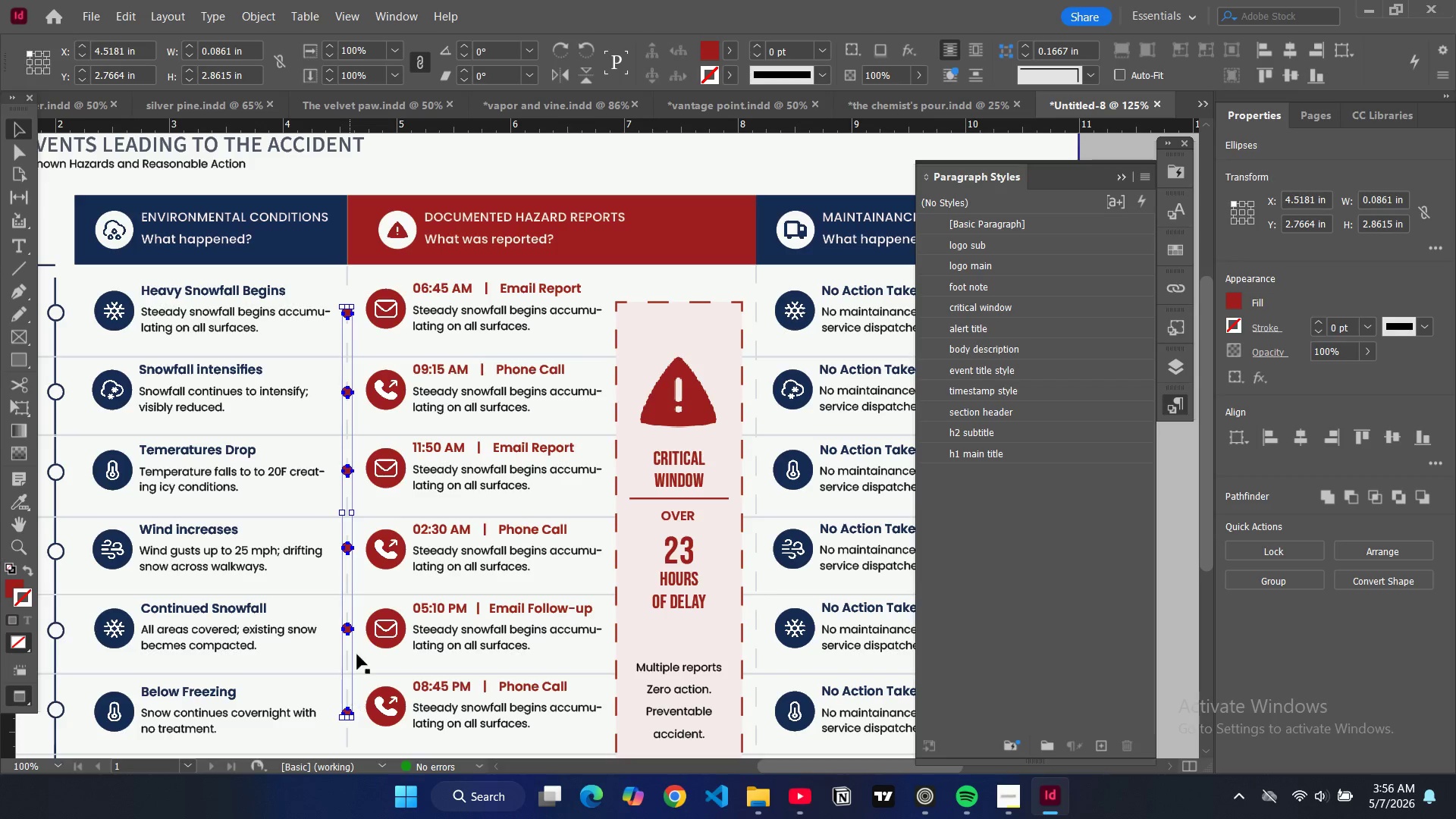 
key(Control+Shift+ShiftLeft)
 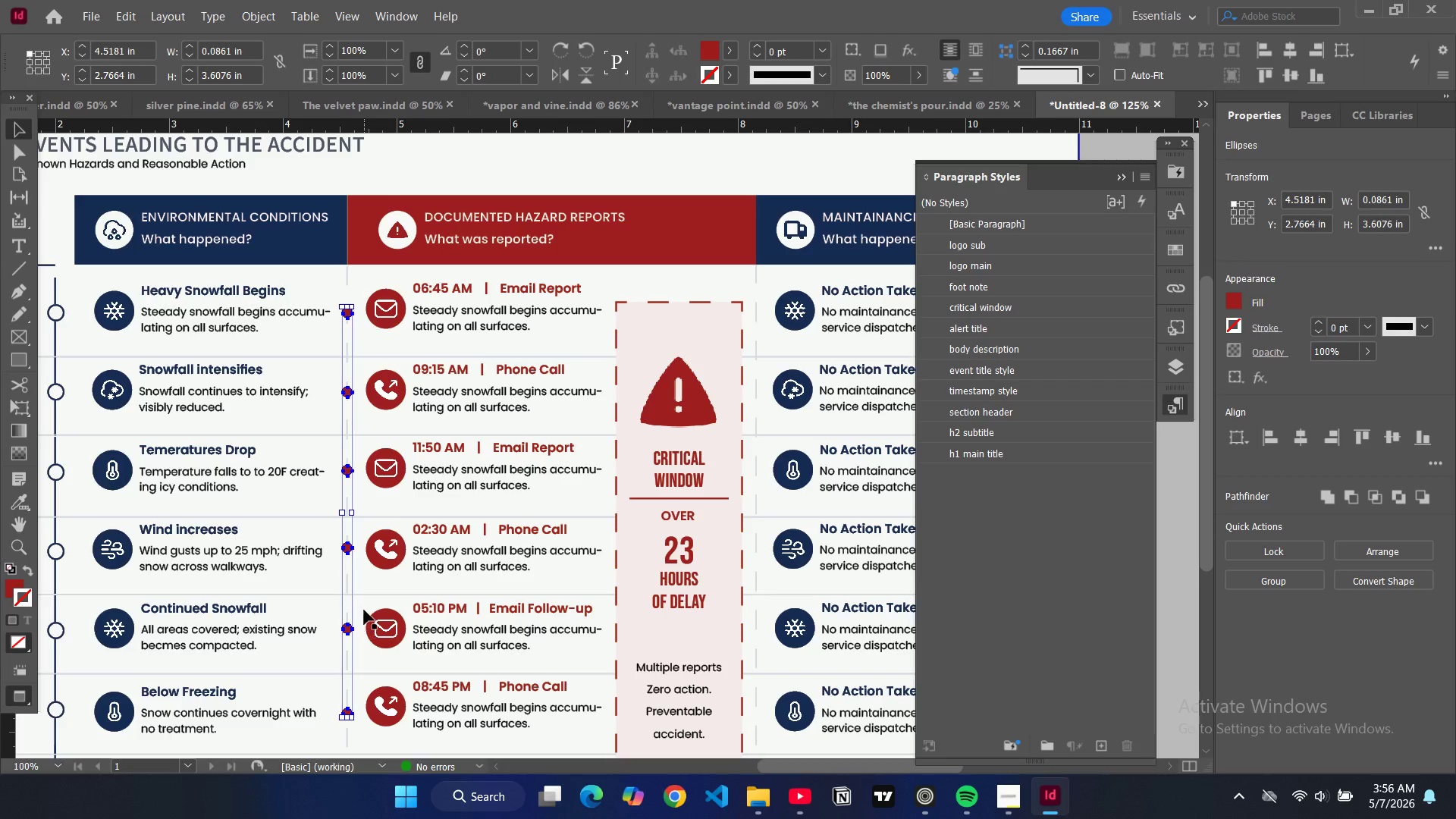 
scroll: coordinate [364, 610], scroll_direction: down, amount: 3.0
 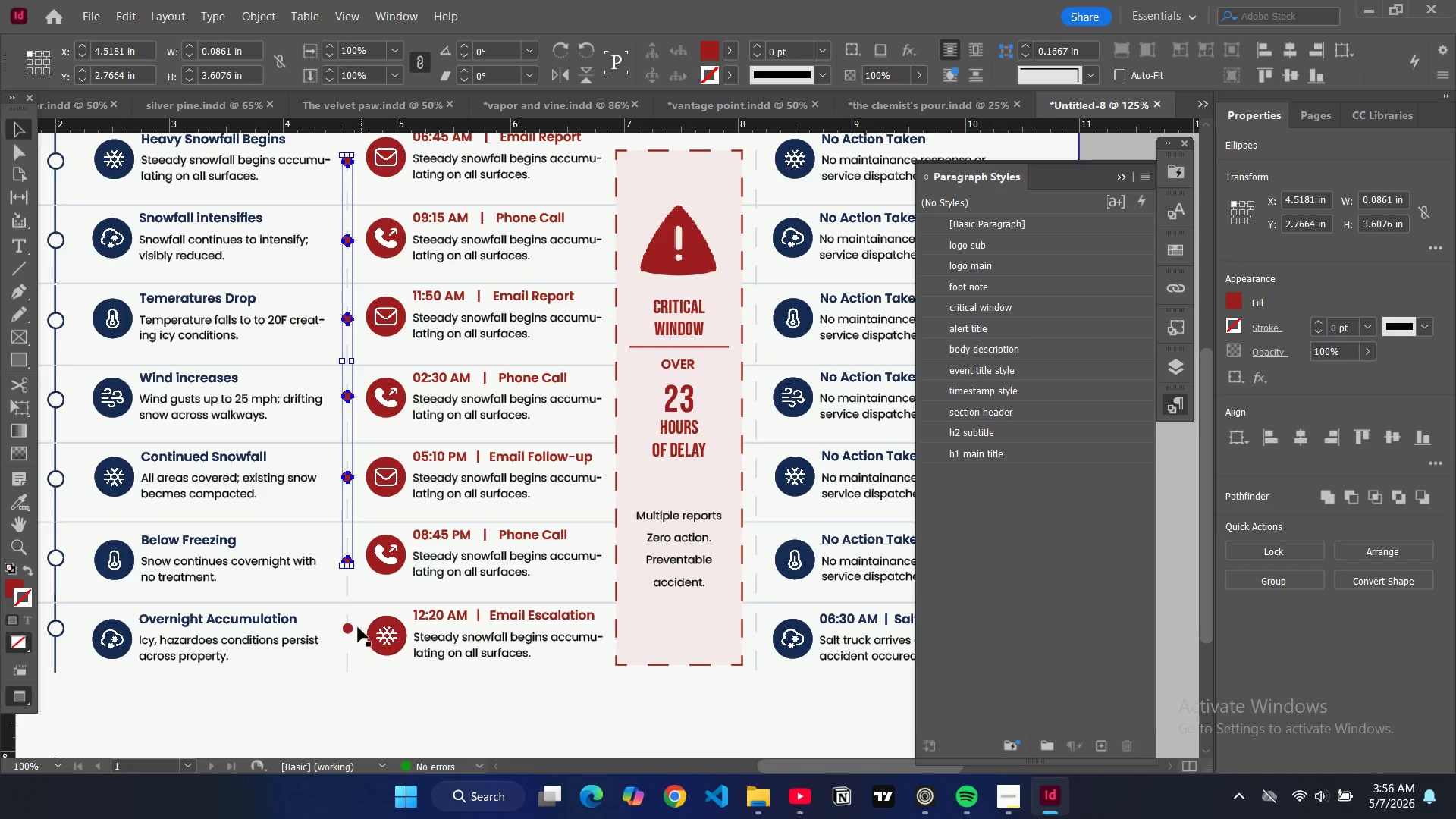 
hold_key(key=ShiftLeft, duration=0.95)
left_click([350, 632])
 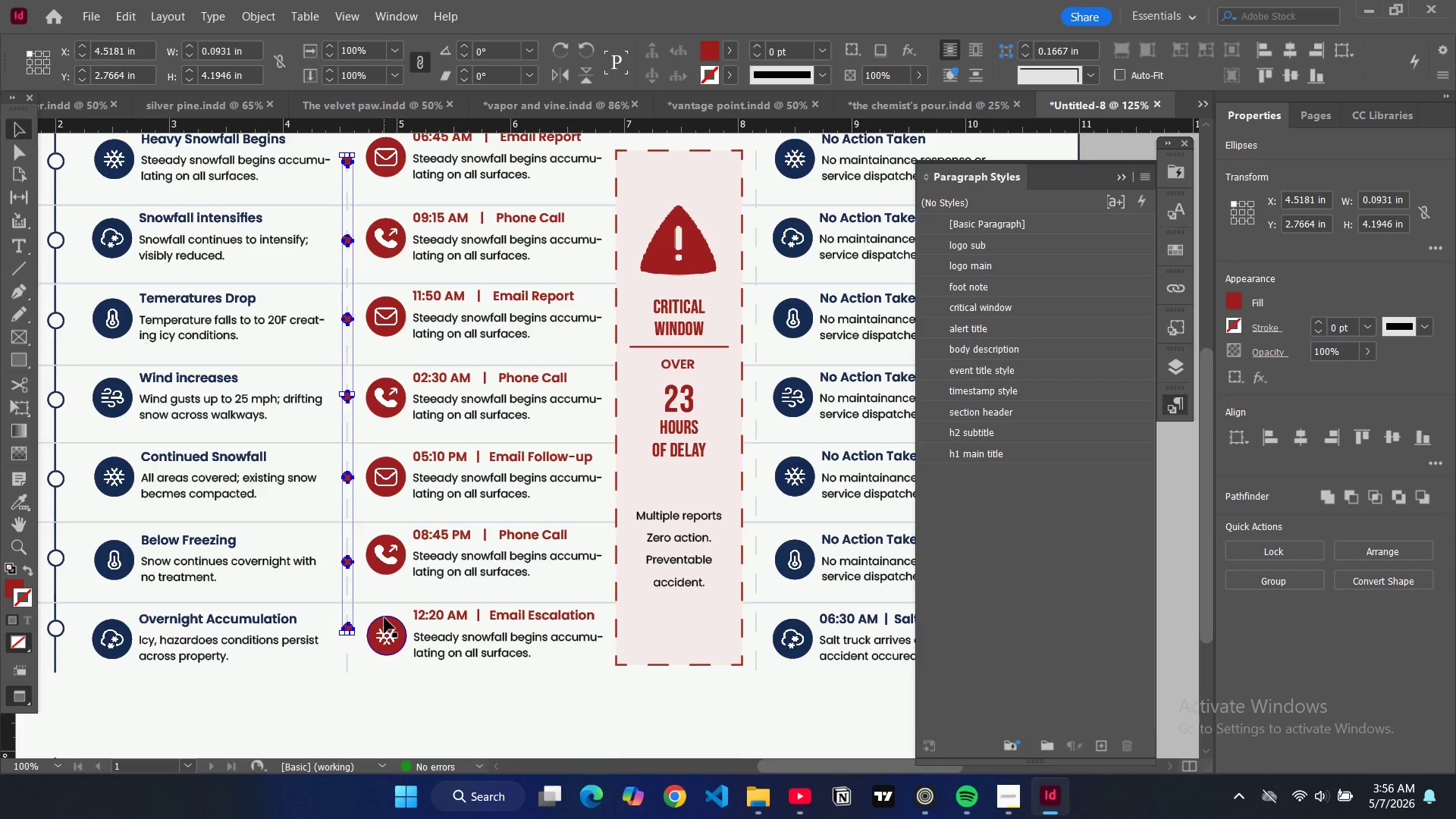 
key(Control+C)
 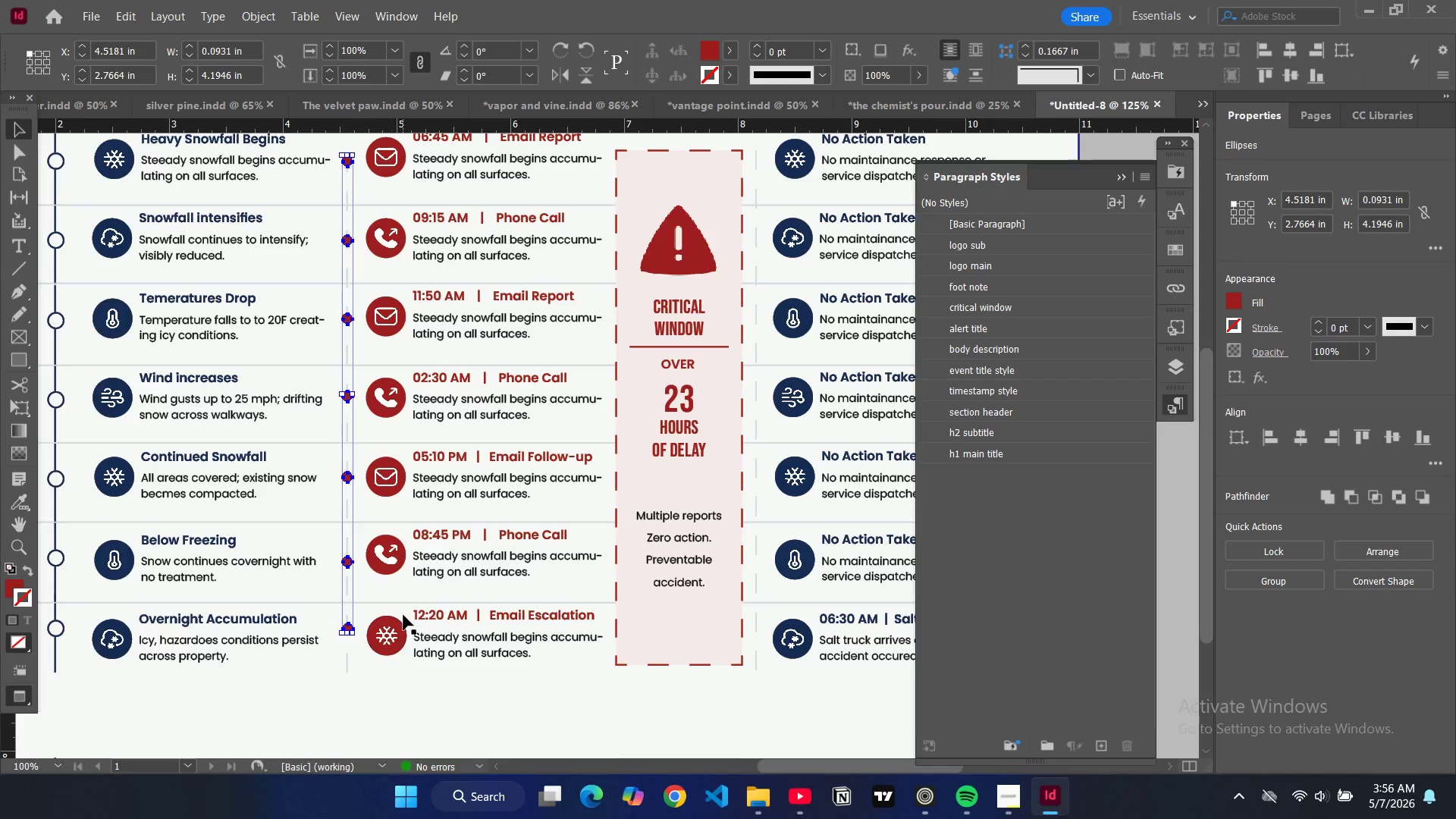 
key(Control+V)
 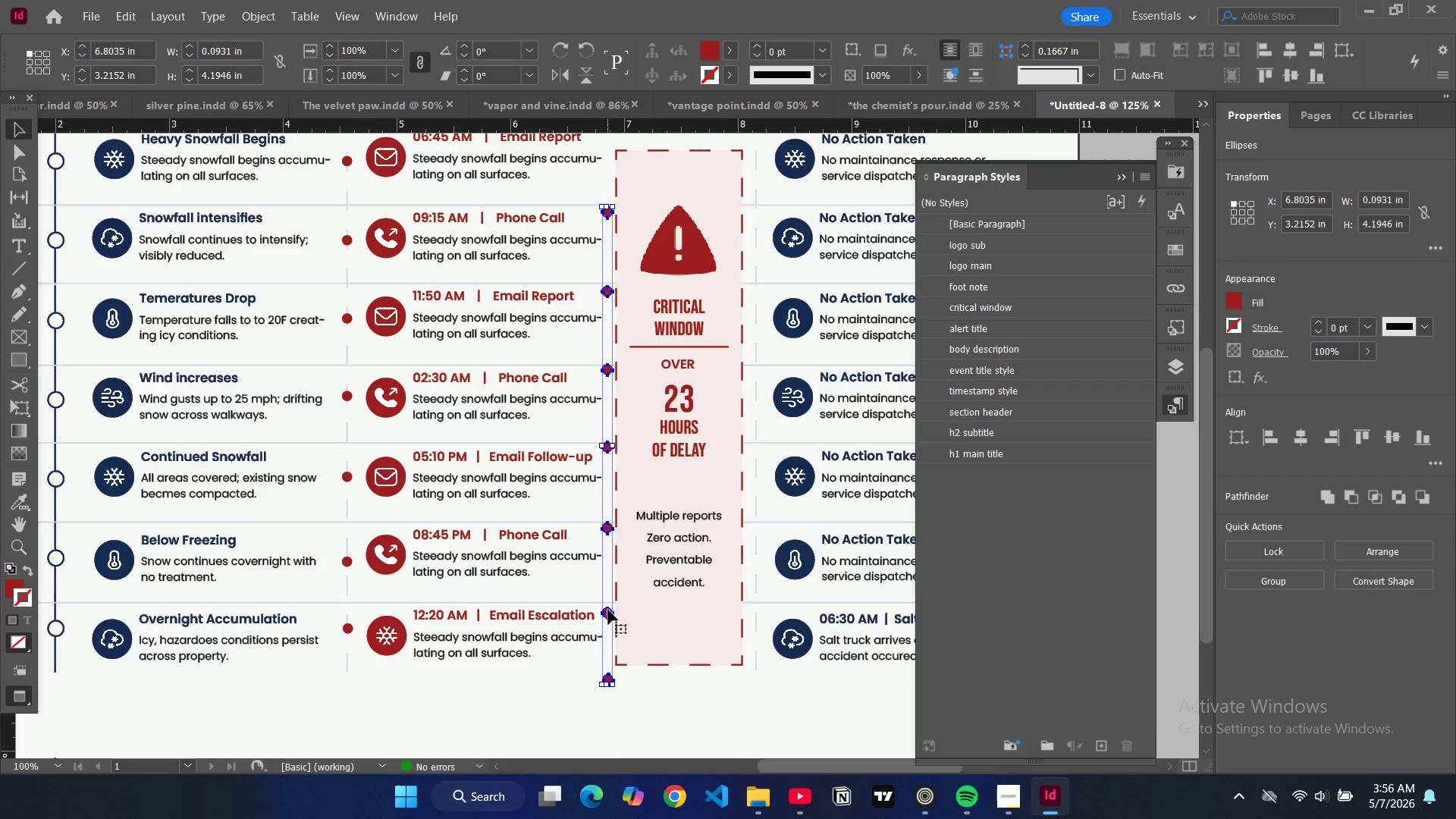 
left_click_drag(start_coordinate=[607, 613], to_coordinate=[758, 560])
 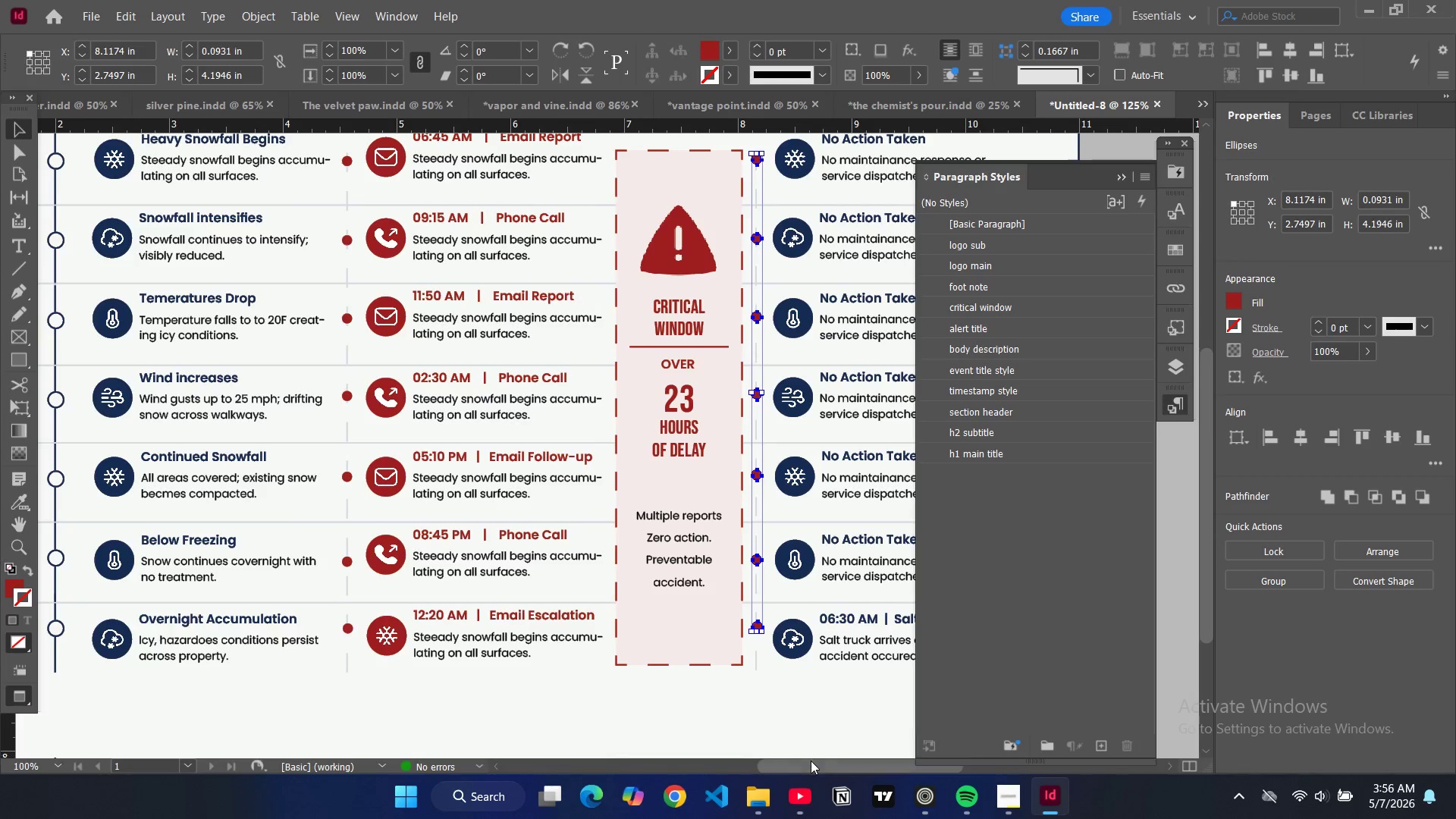 
left_click_drag(start_coordinate=[811, 767], to_coordinate=[814, 763])
 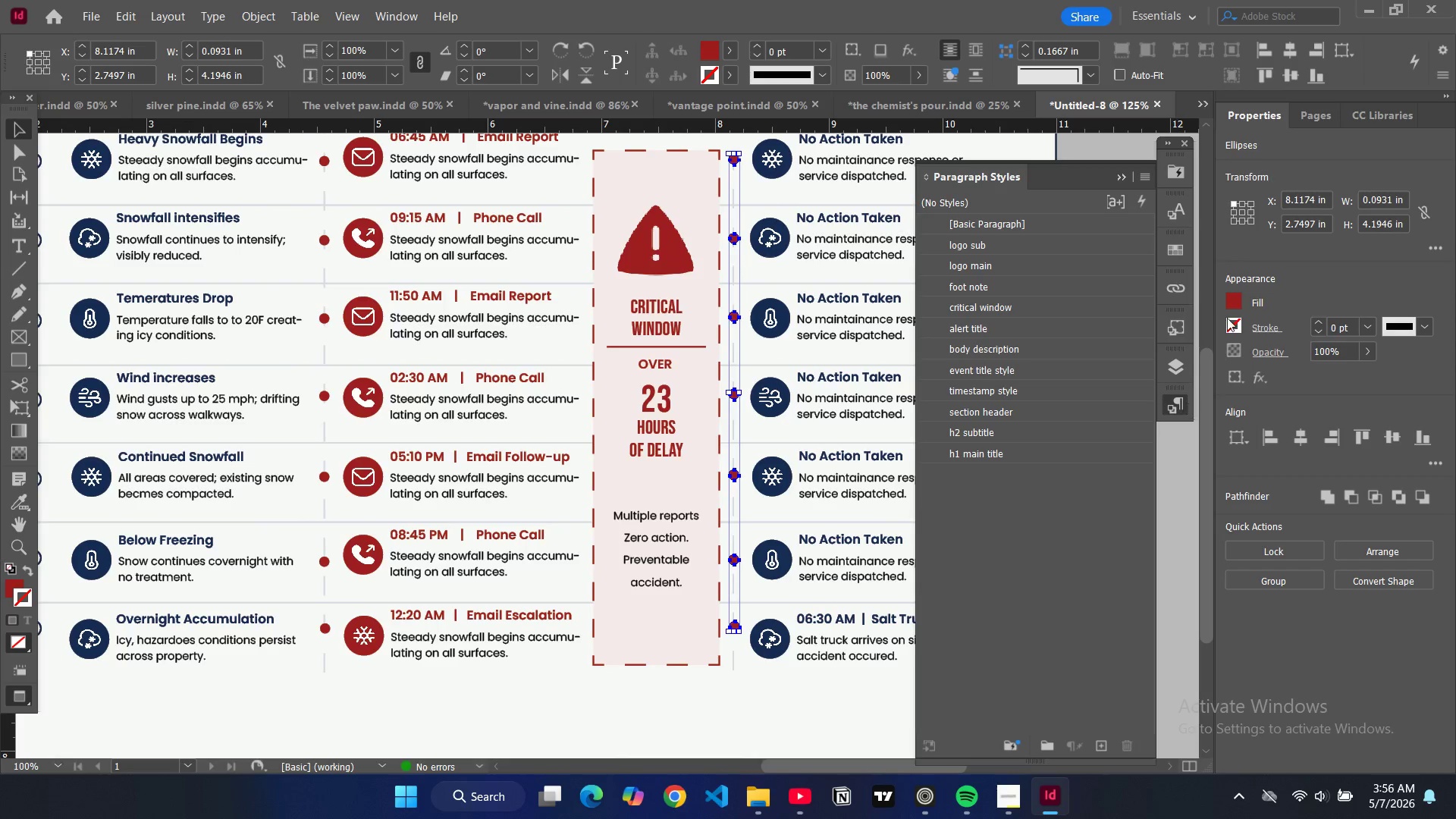 
left_click([1234, 304])
 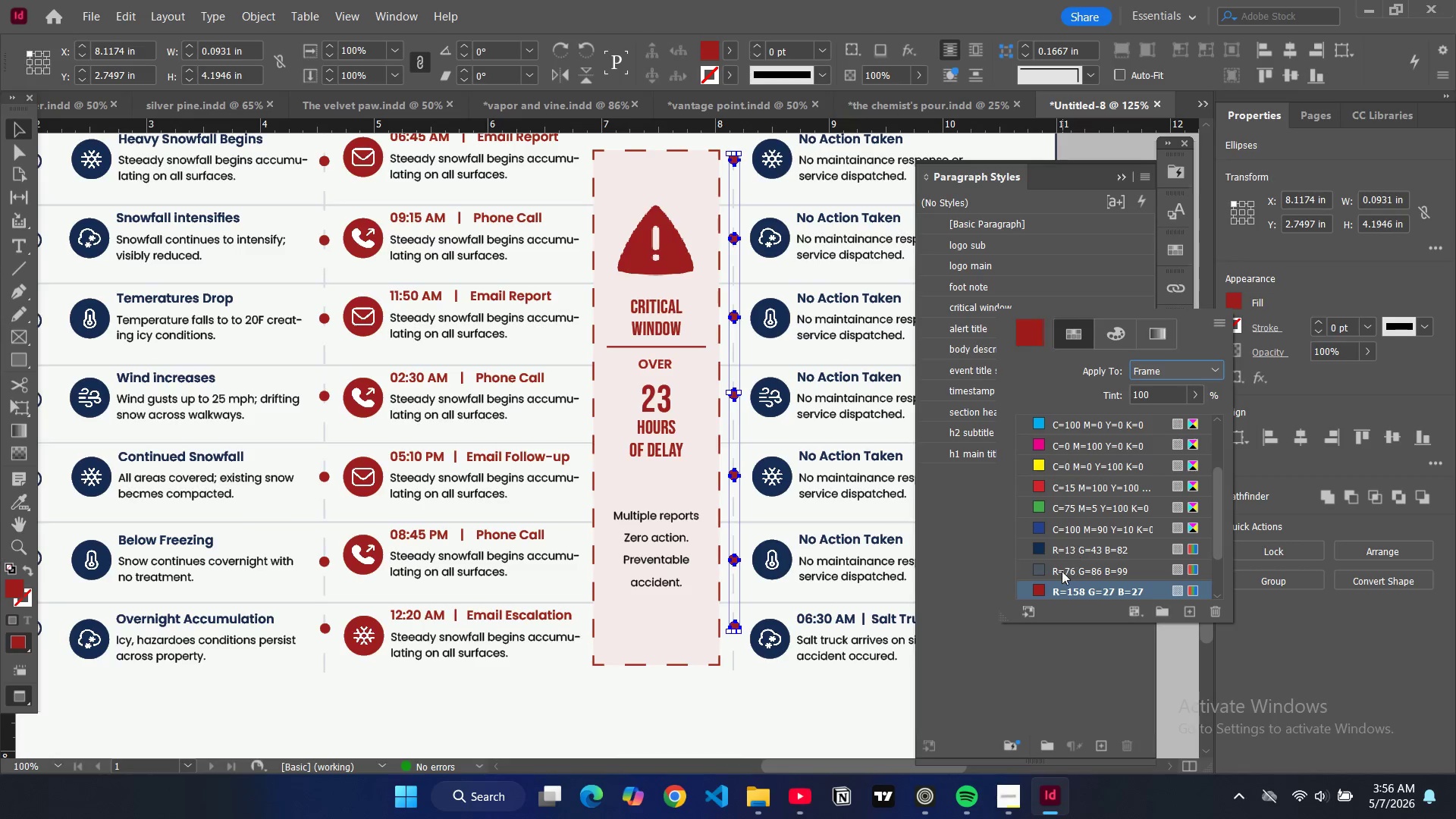 
left_click([1037, 546])
 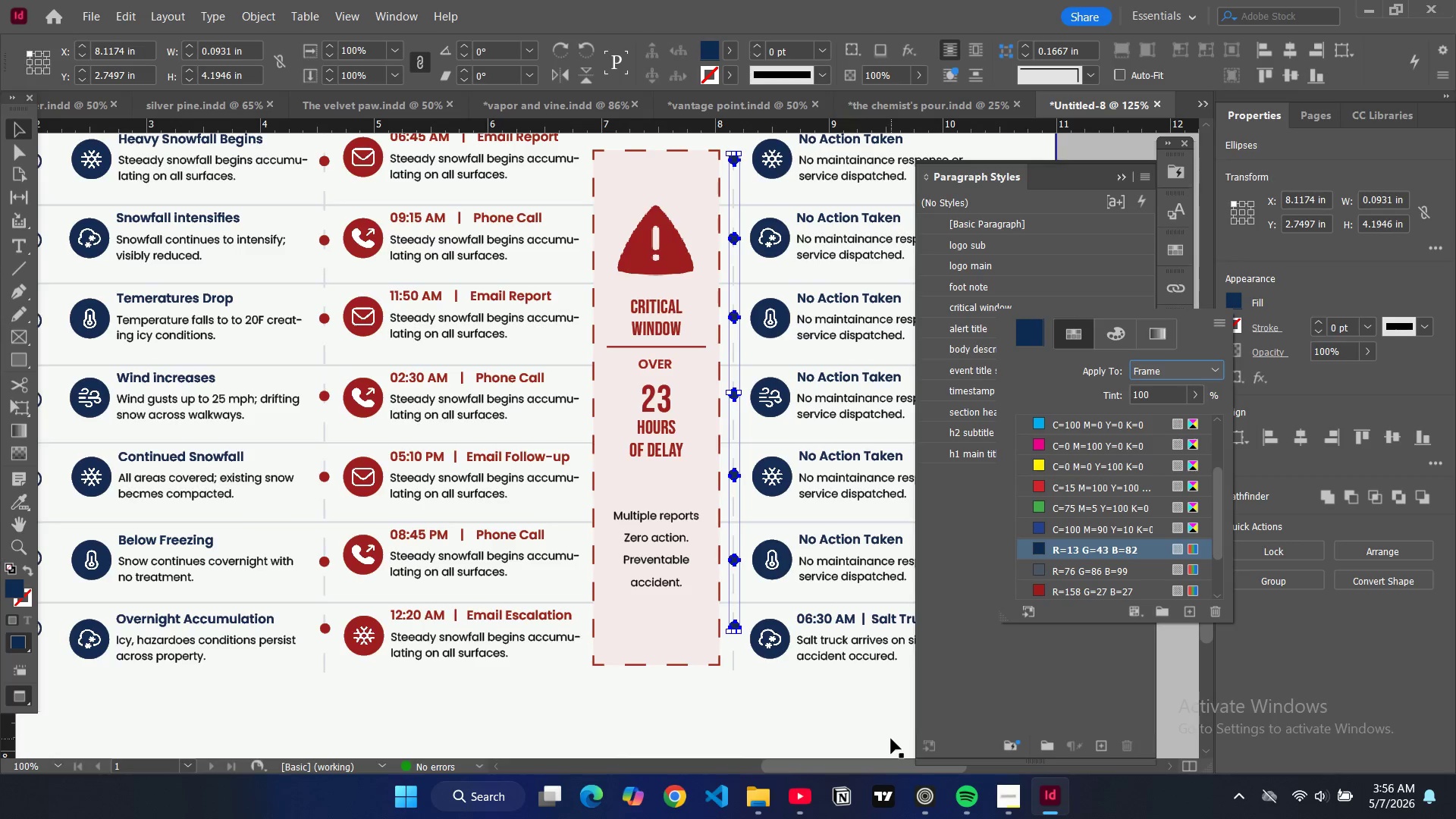 
left_click([817, 731])
 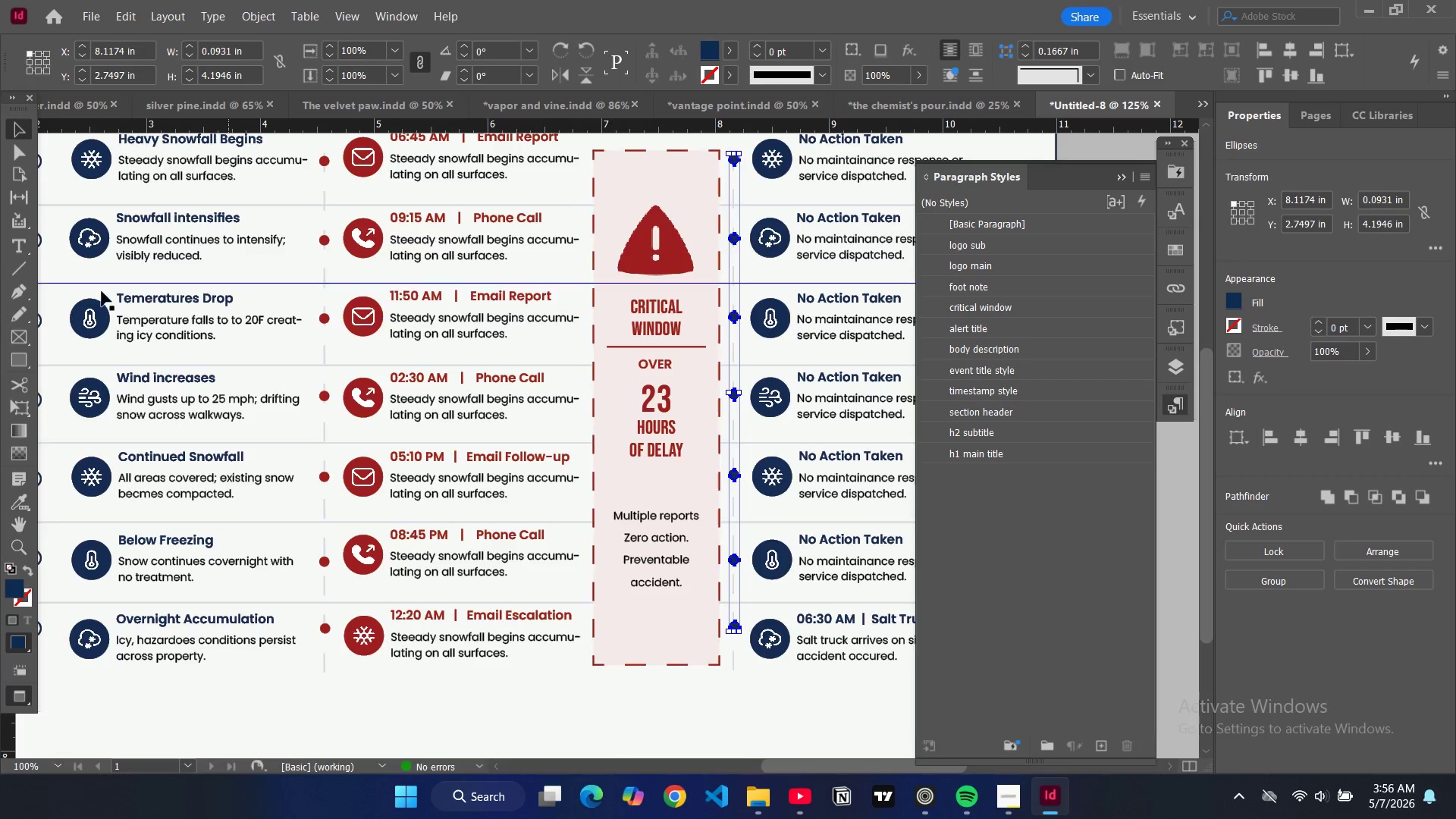 
wait(5.2)
 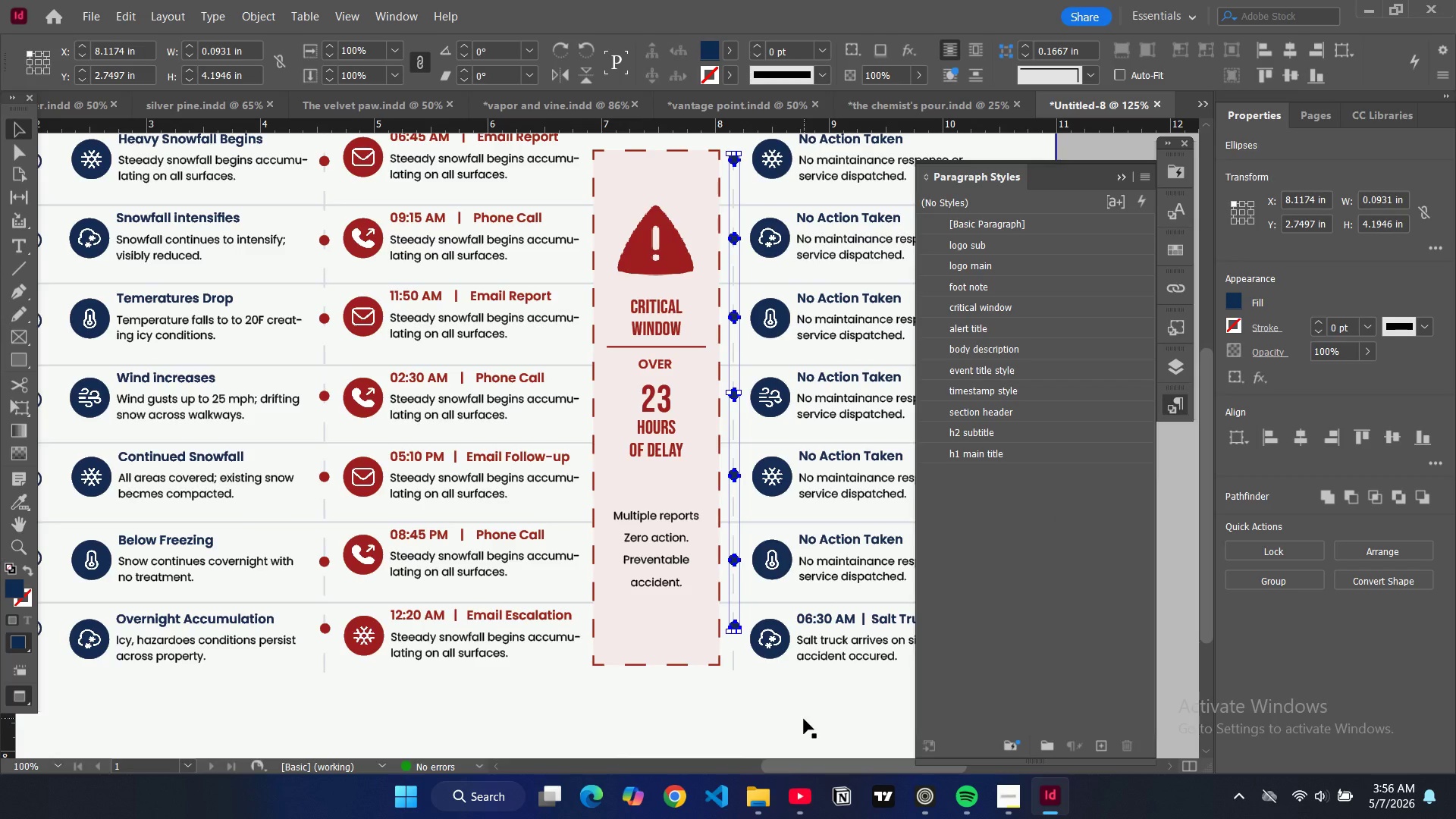 
left_click([471, 694])
 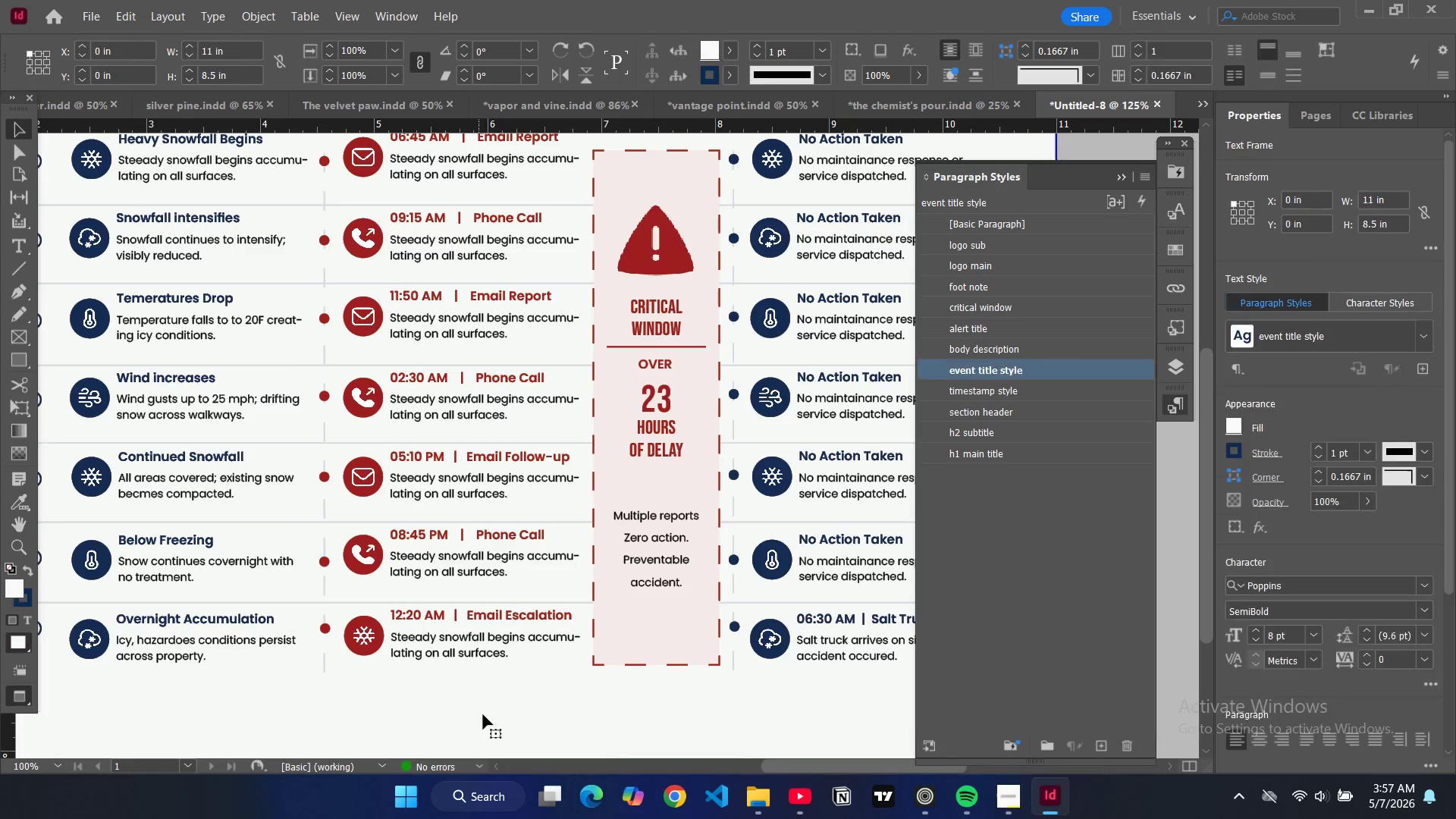 
type(ww)
 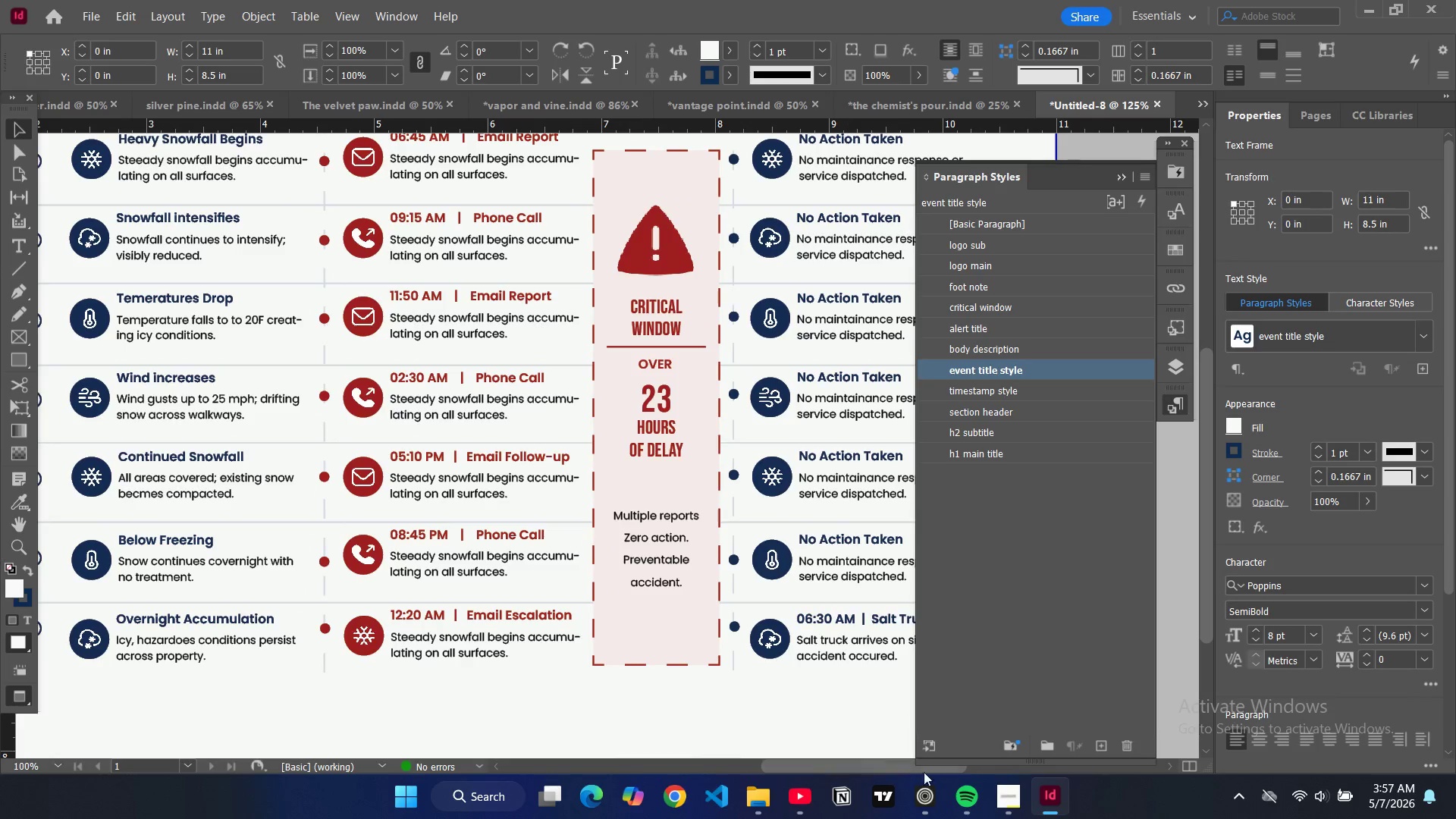 
left_click([1021, 805])